 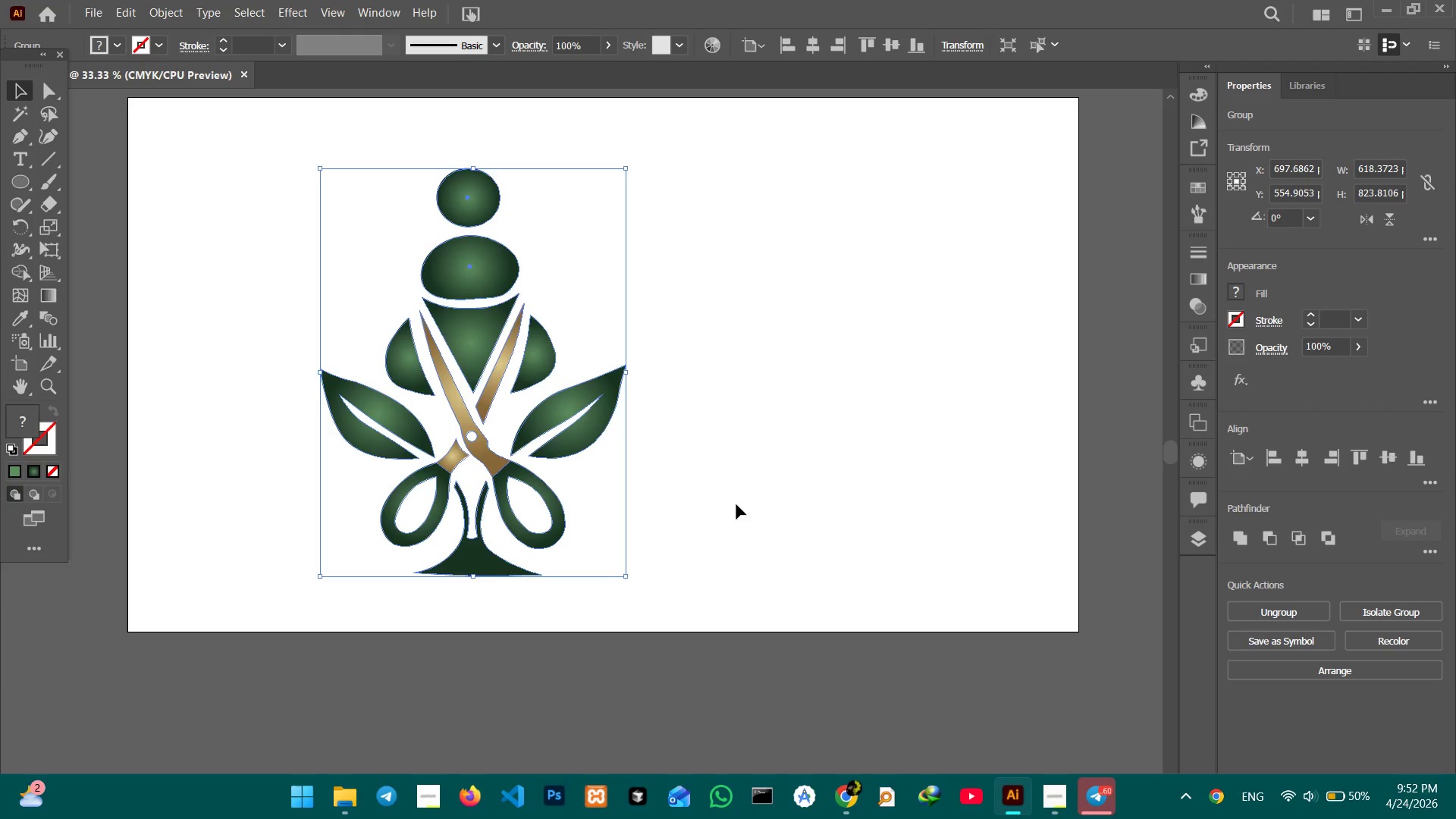 
key(Control+Minus)
 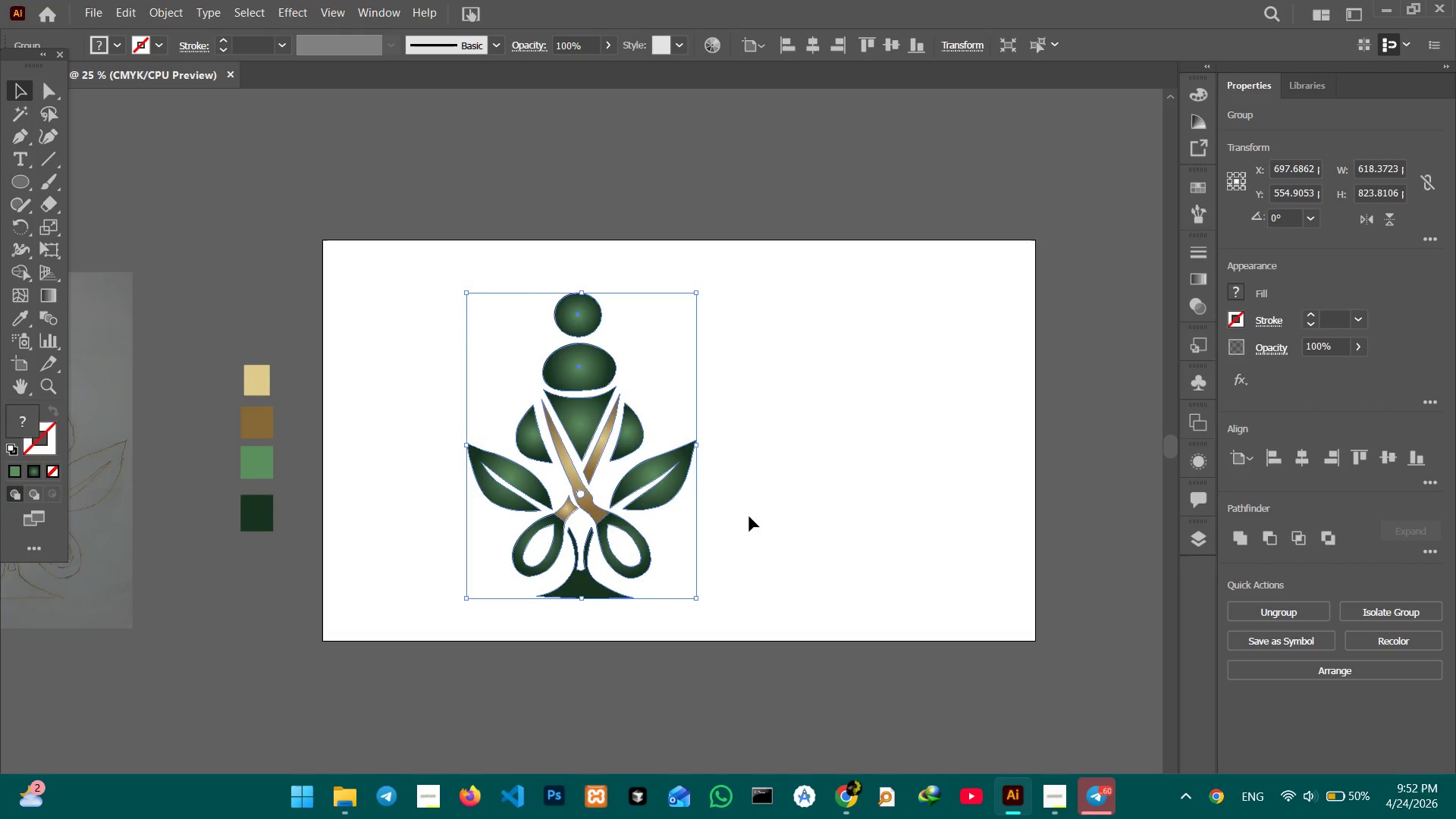 
hold_key(key=Space, duration=0.7)
 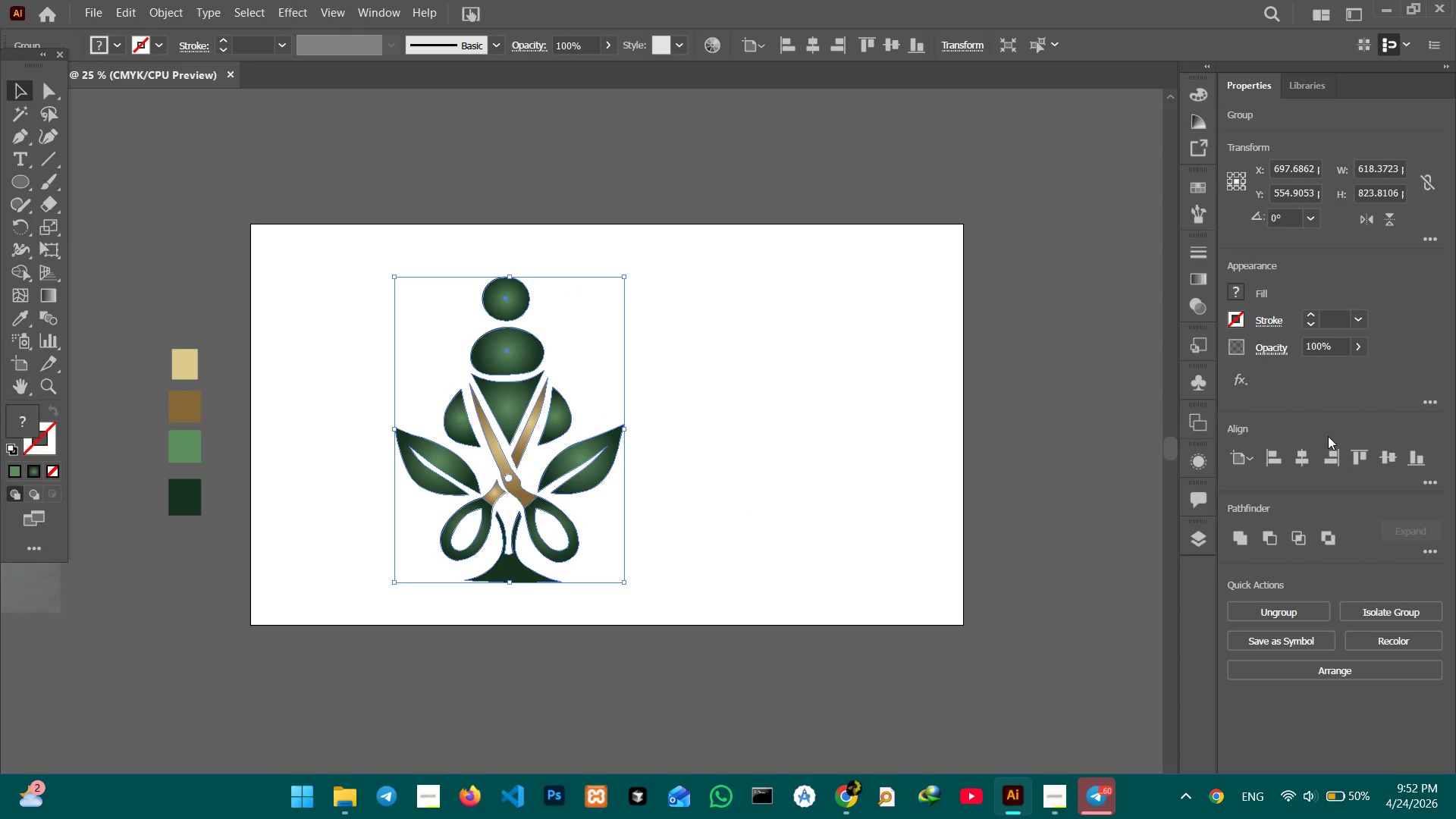 
left_click_drag(start_coordinate=[700, 504], to_coordinate=[628, 487])
 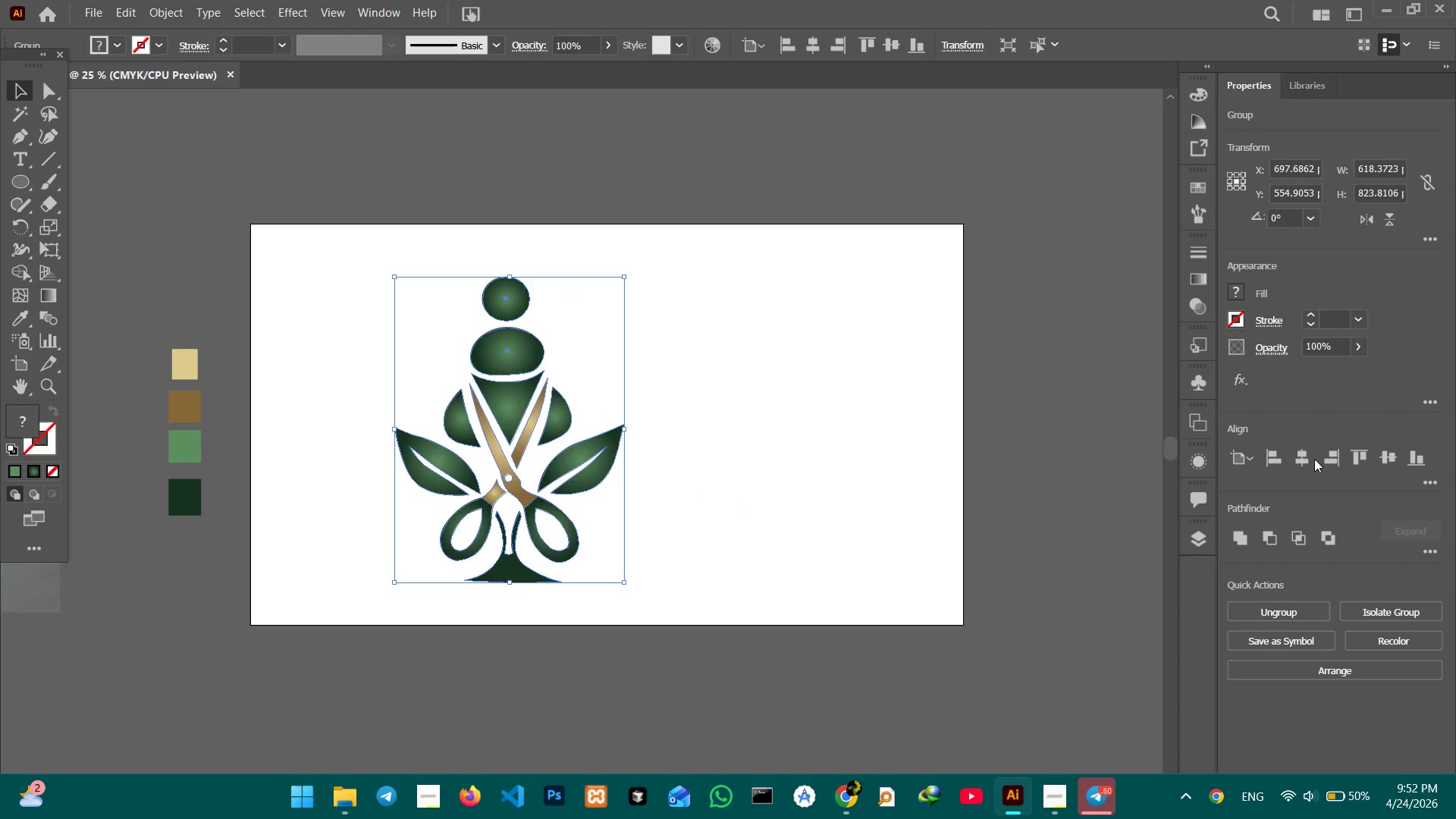 
left_click([1308, 459])
 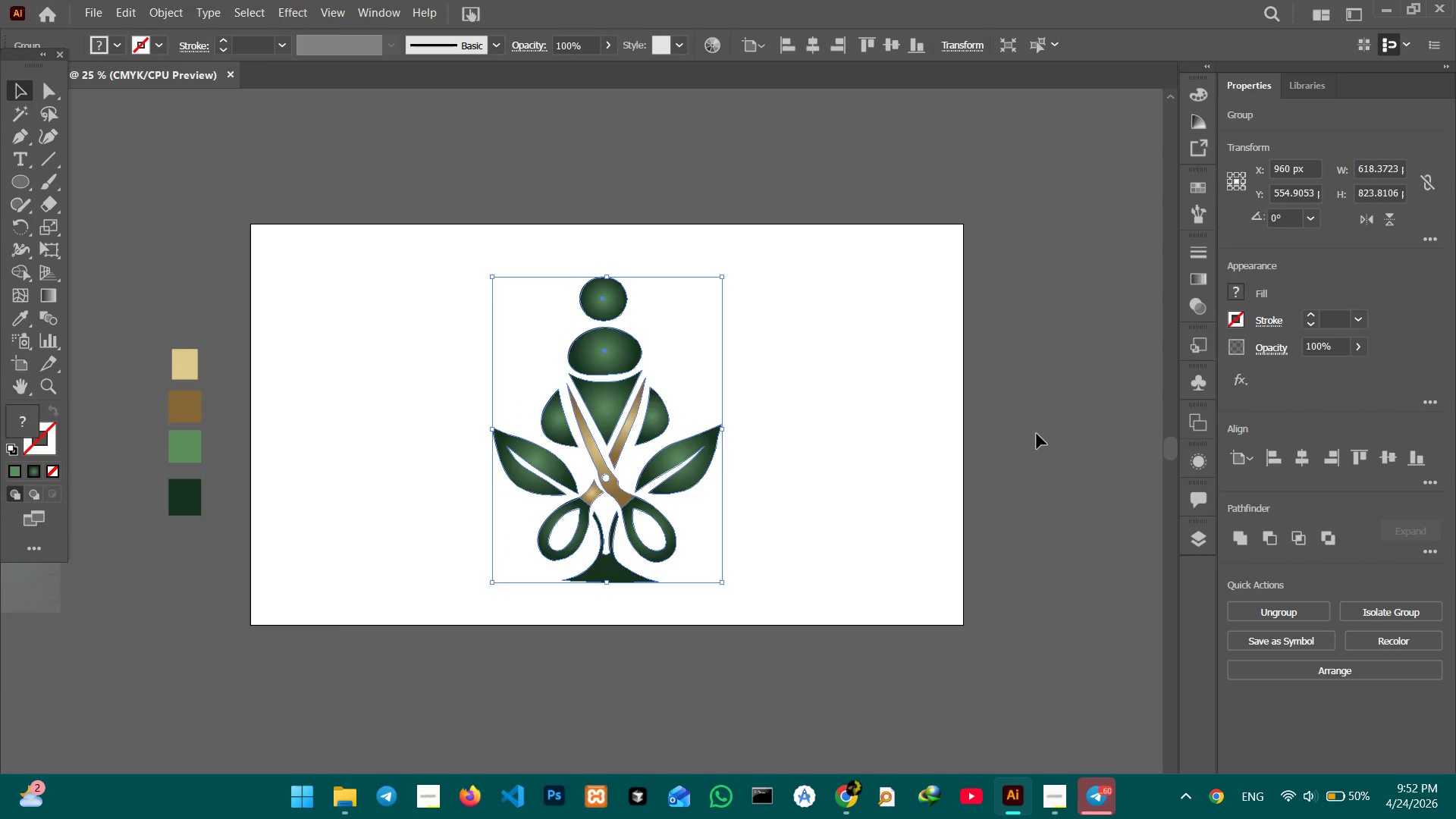 
hold_key(key=Space, duration=1.3)
 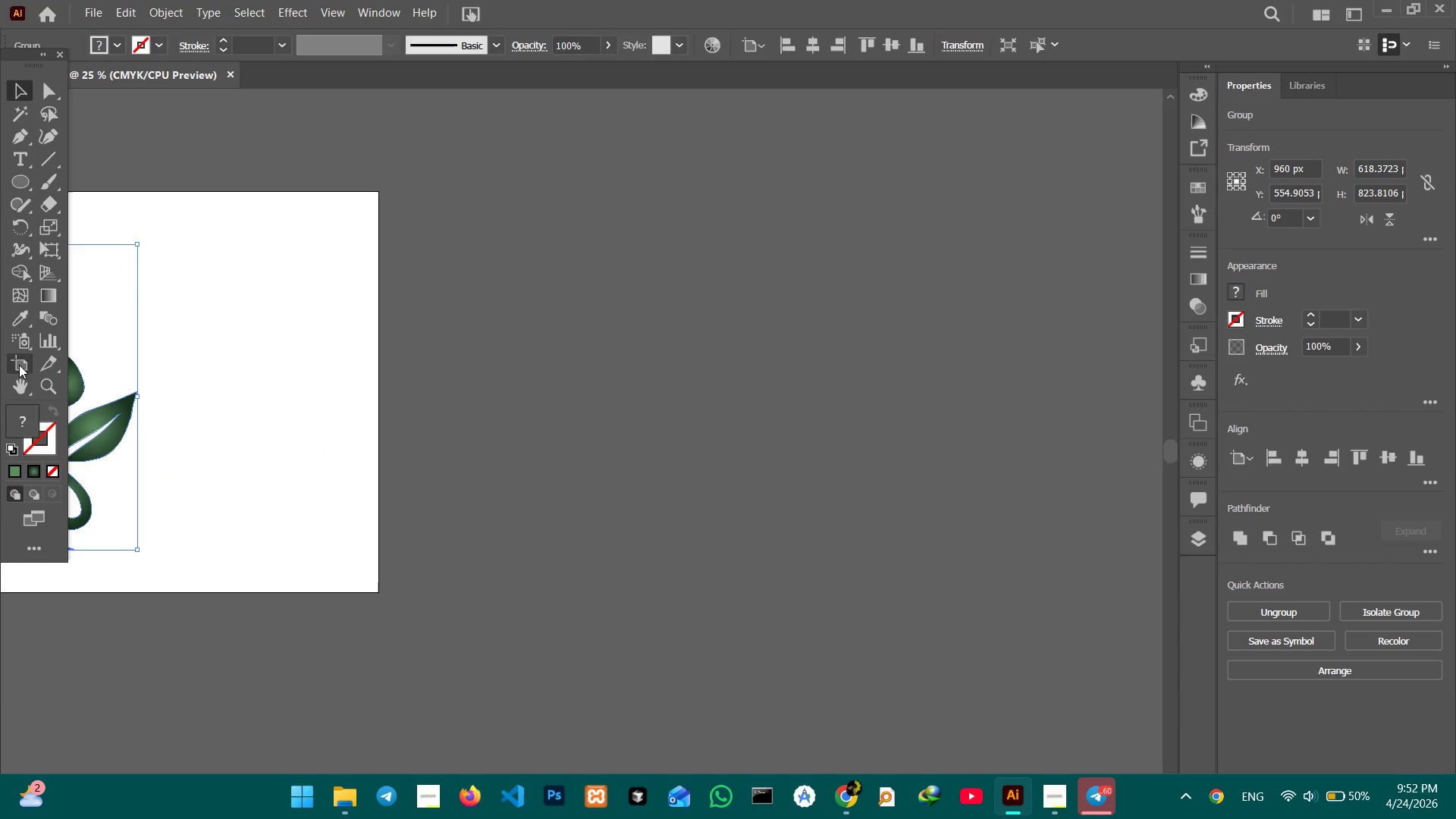 
left_click_drag(start_coordinate=[1022, 457], to_coordinate=[771, 442])
 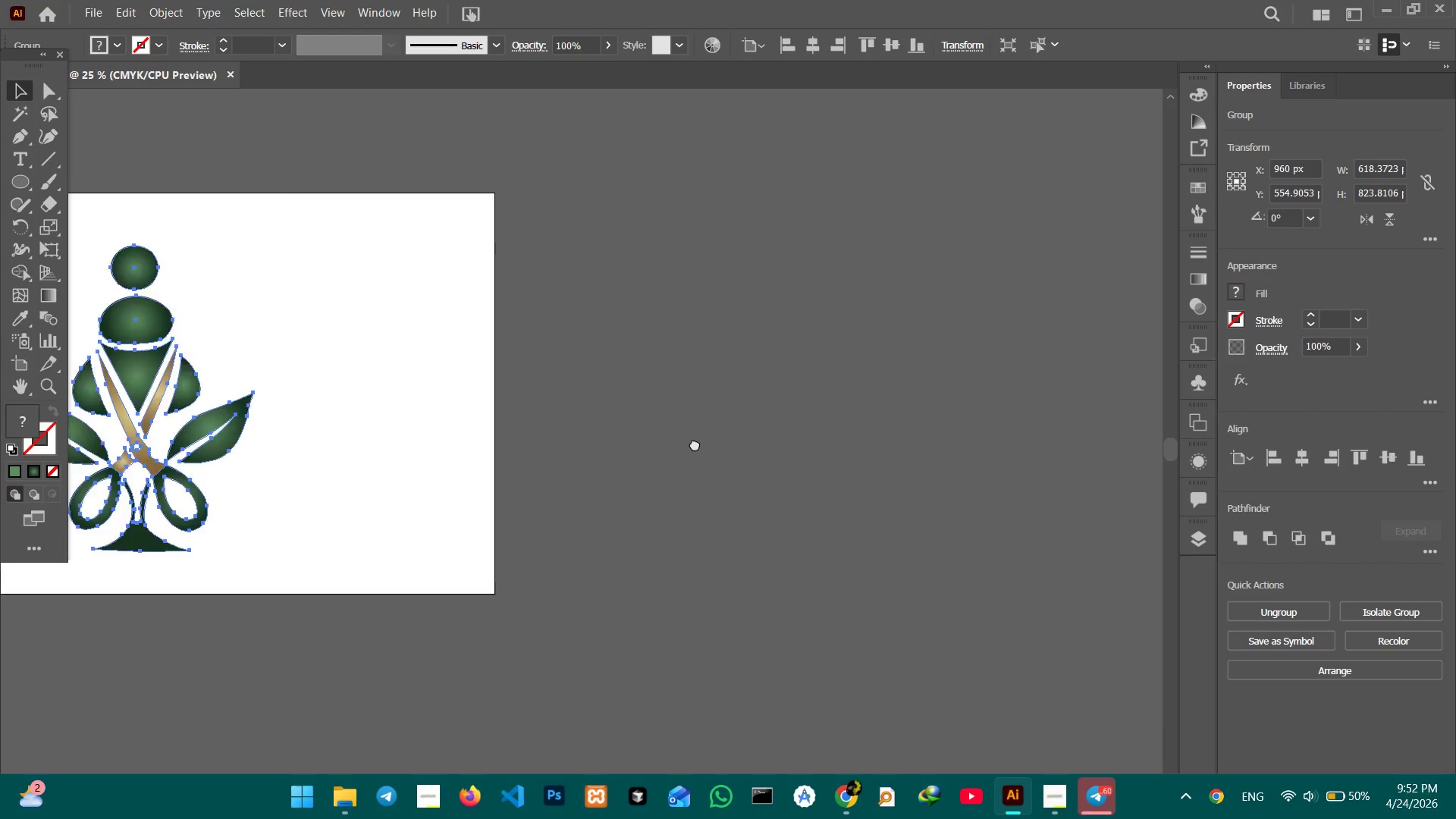 
left_click_drag(start_coordinate=[998, 462], to_coordinate=[655, 444])
 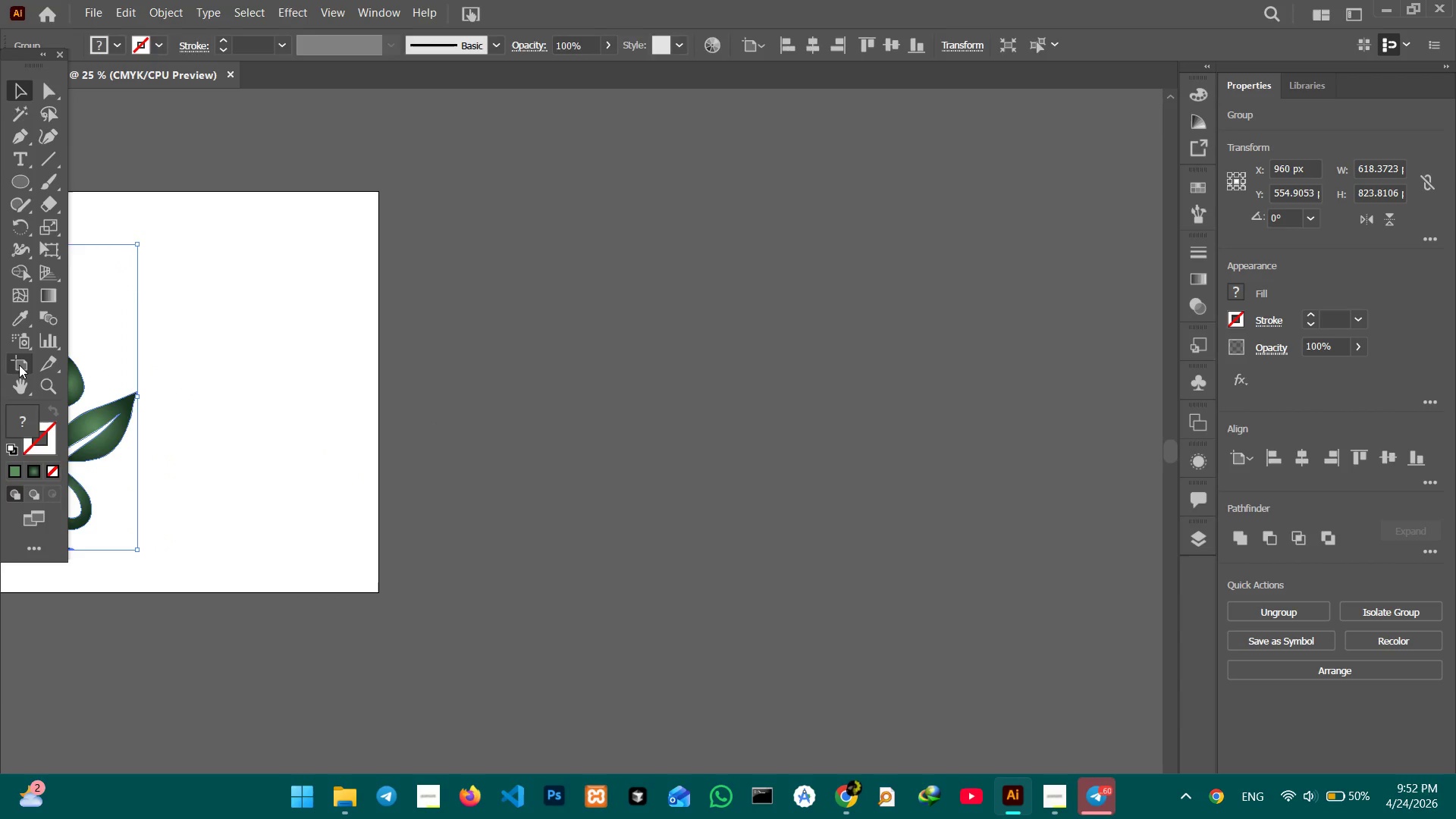 
left_click([19, 365])
 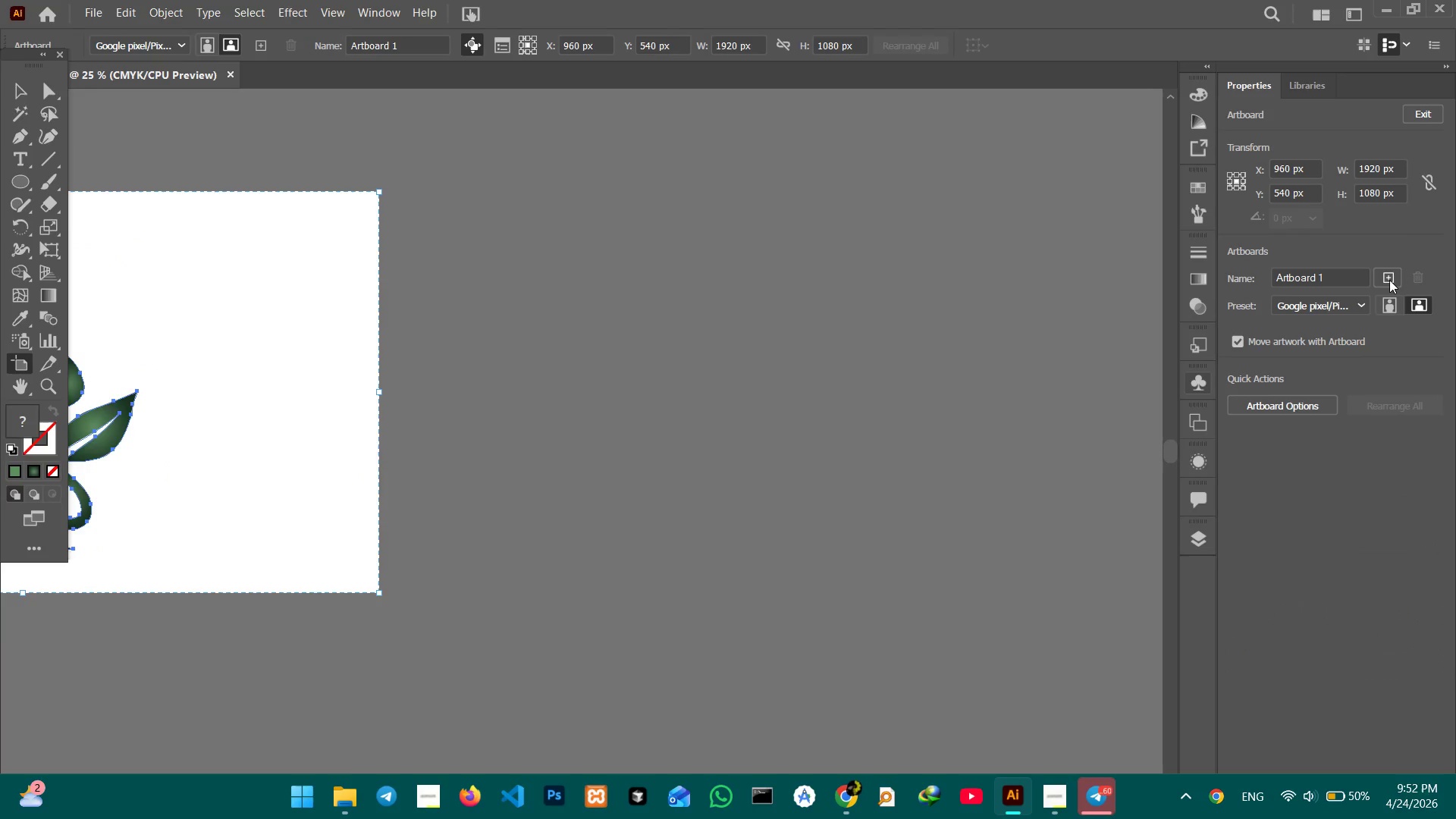 
double_click([1389, 280])
 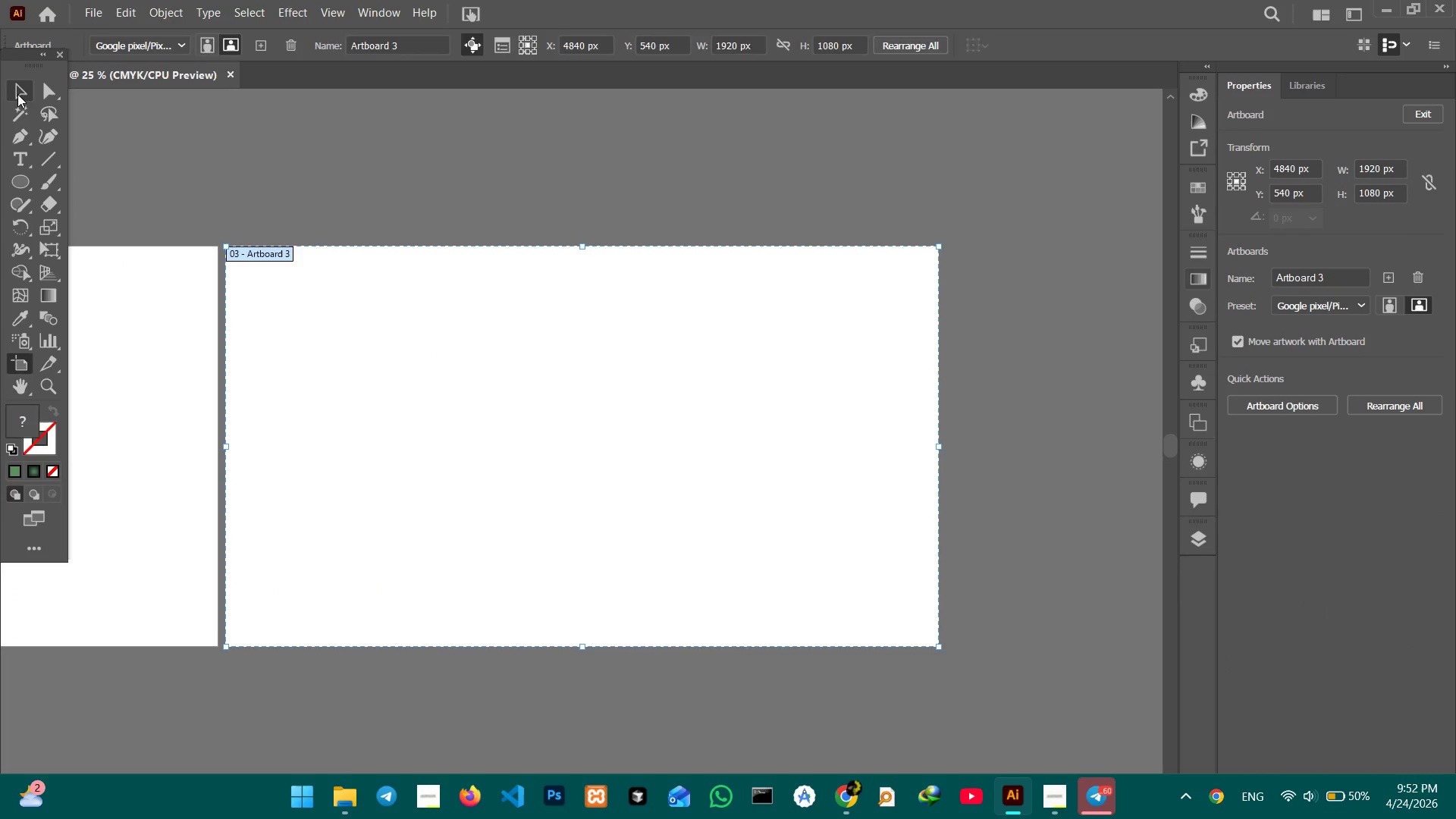 
double_click([369, 209])
 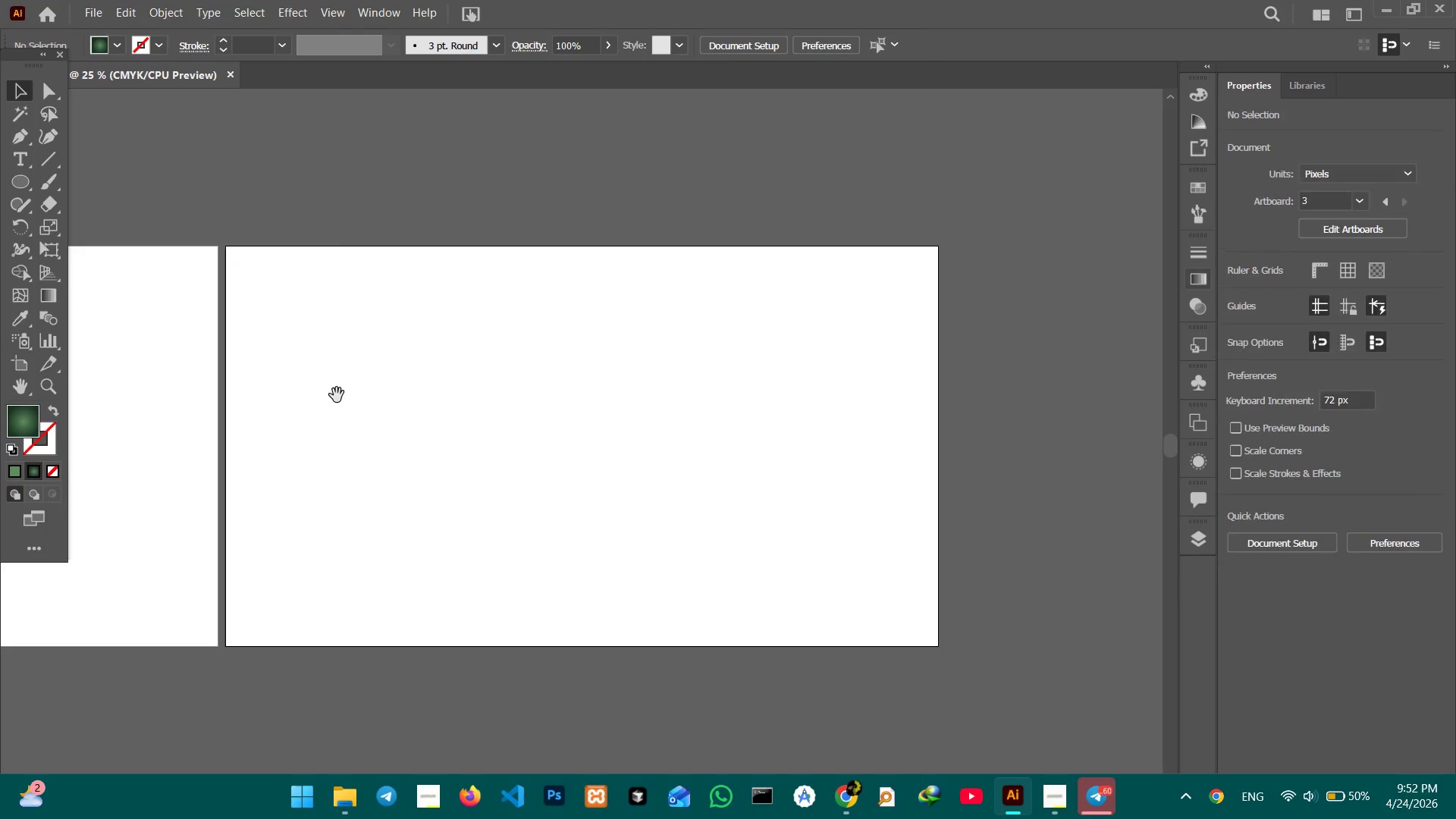 
hold_key(key=Space, duration=1.5)
 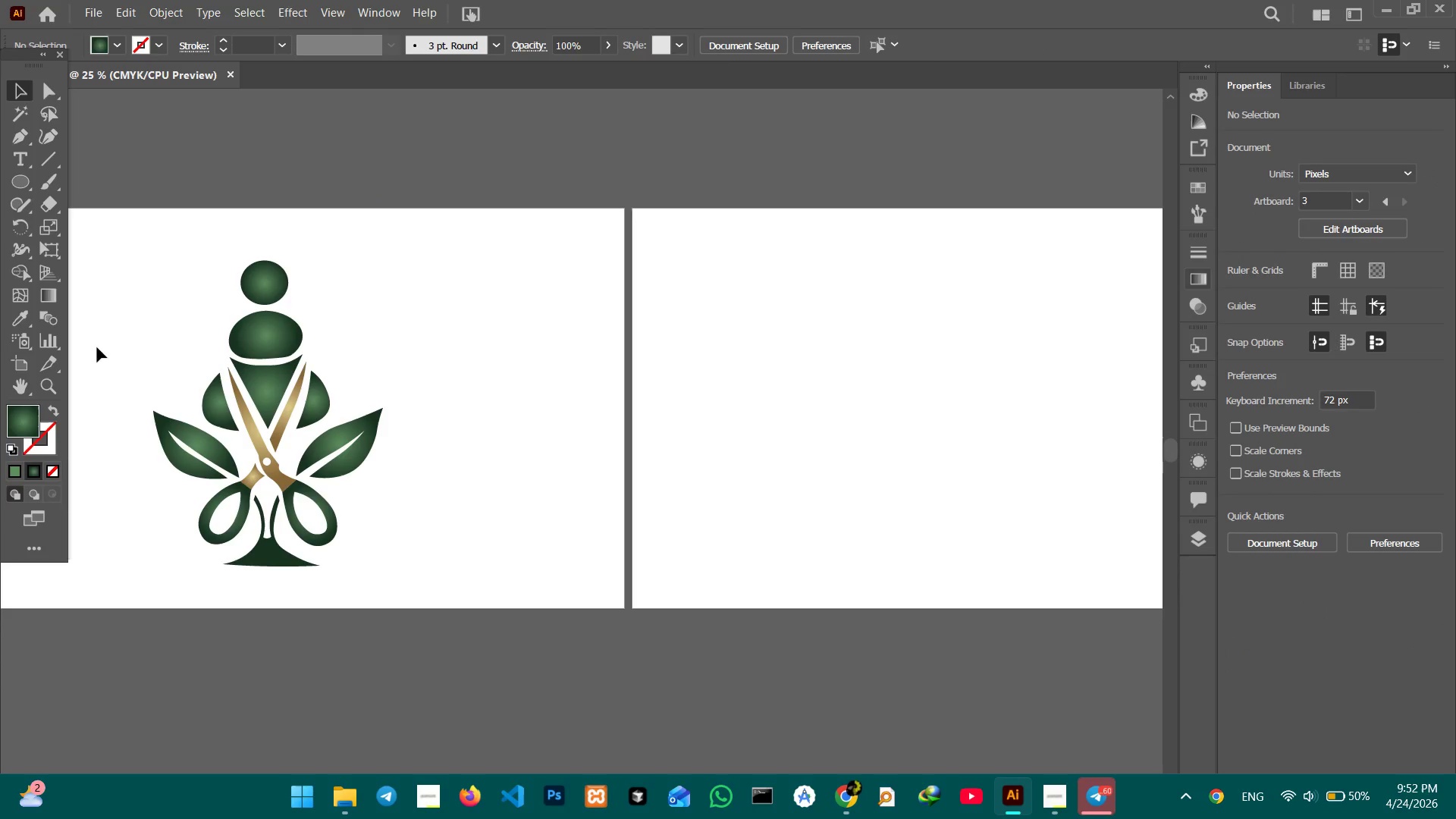 
left_click_drag(start_coordinate=[338, 397], to_coordinate=[848, 434])
 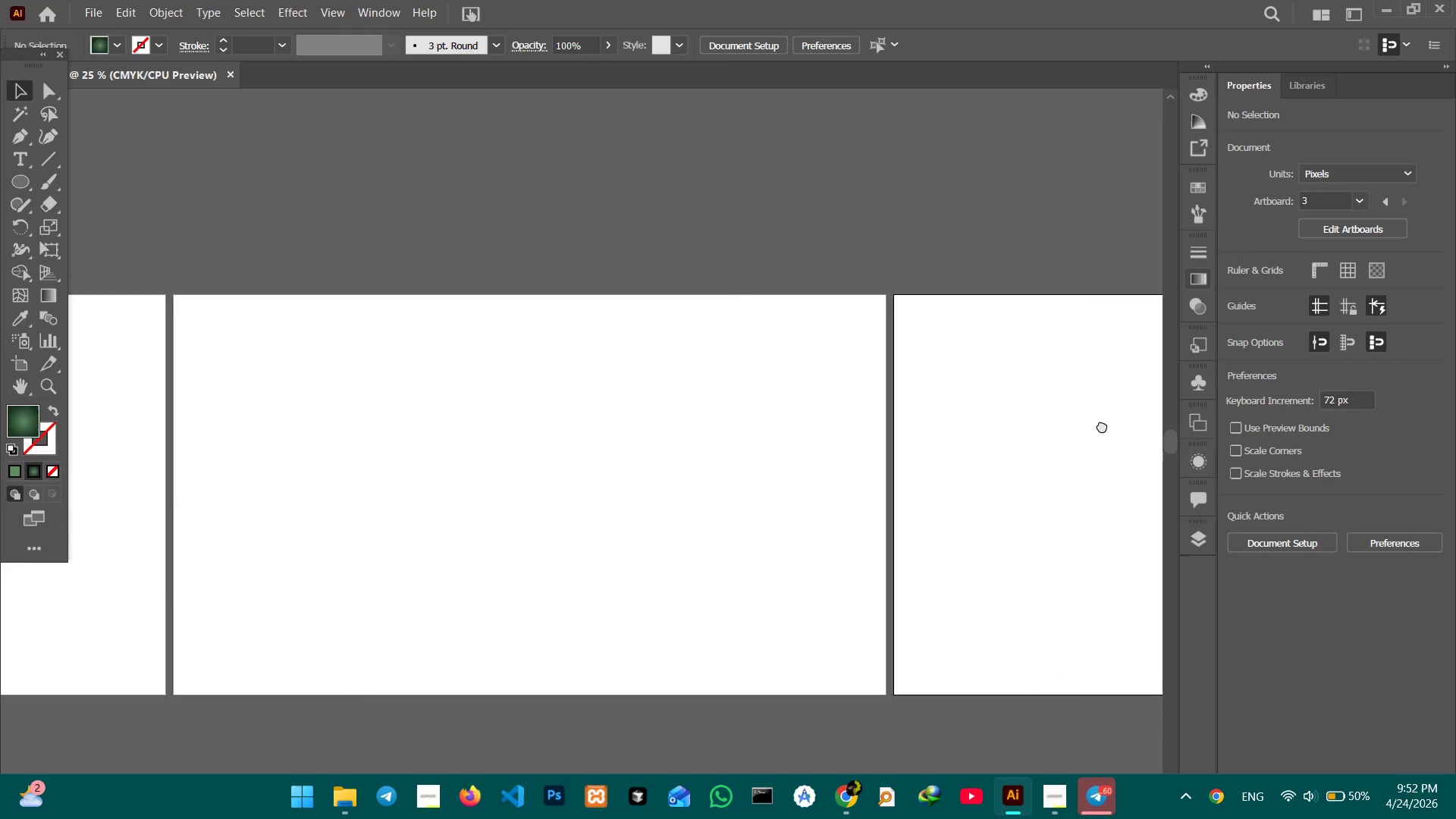 
left_click_drag(start_coordinate=[750, 437], to_coordinate=[1107, 422])
 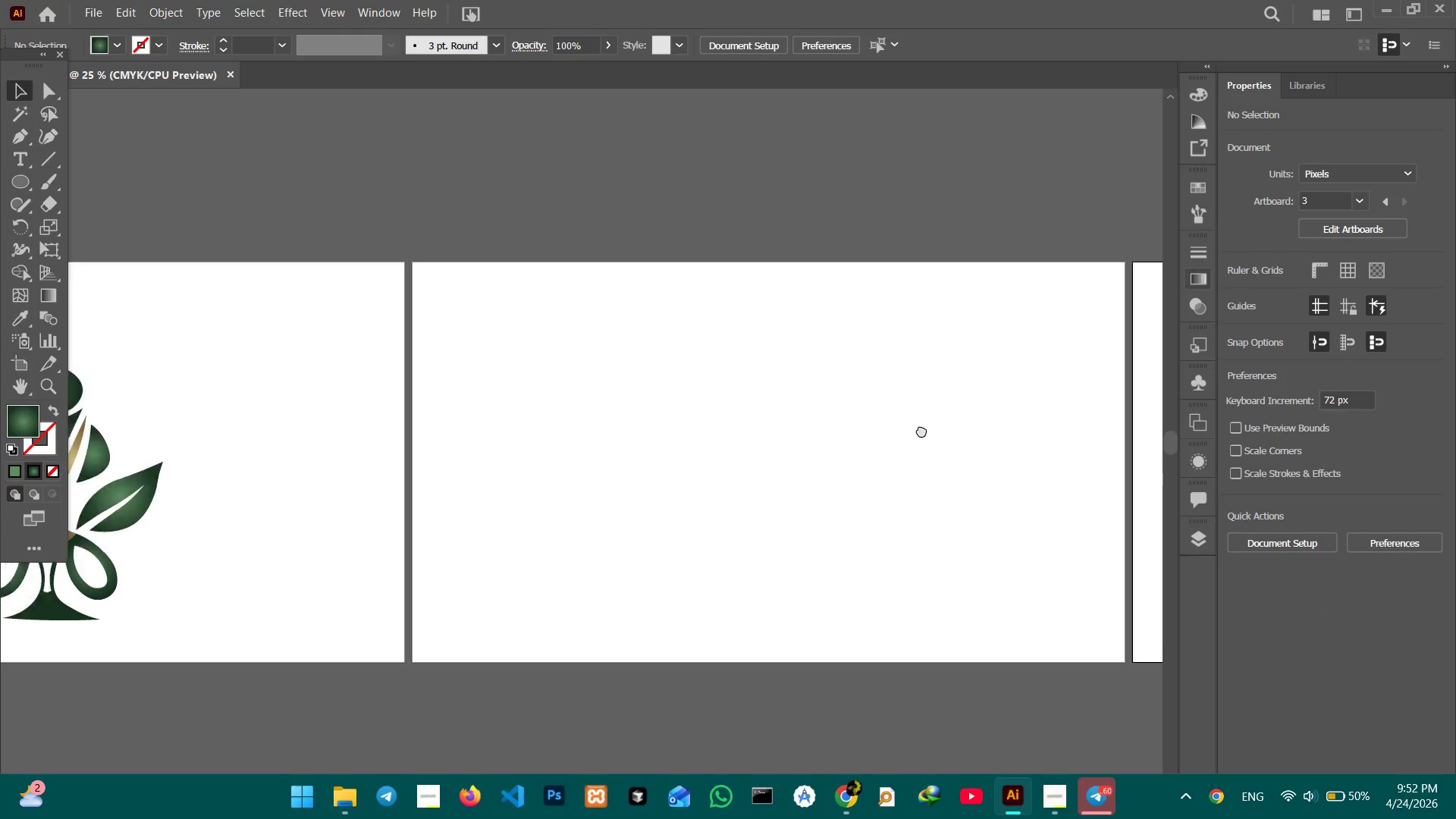 
left_click_drag(start_coordinate=[774, 454], to_coordinate=[964, 418])
 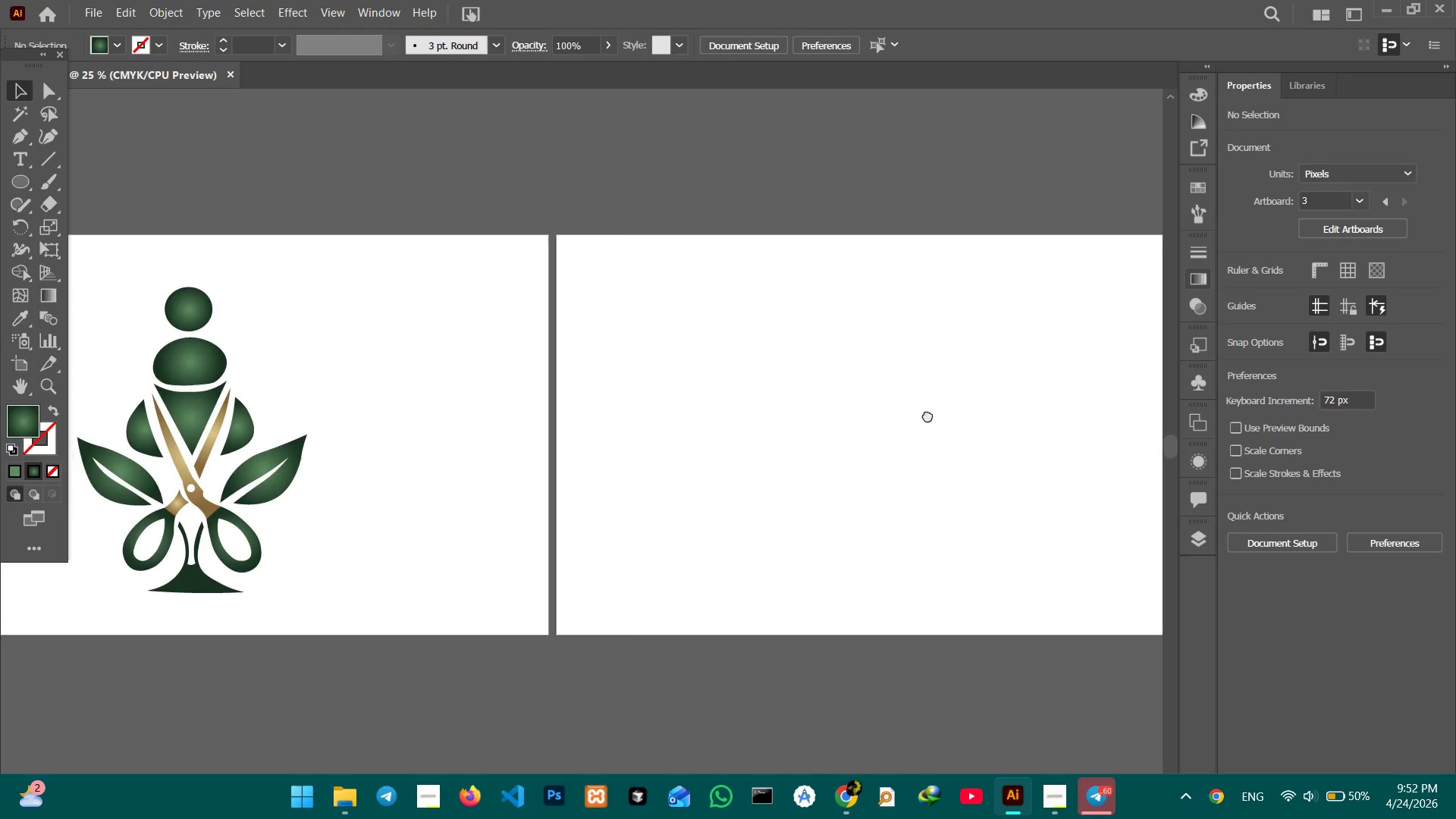 
left_click_drag(start_coordinate=[848, 441], to_coordinate=[928, 413])
 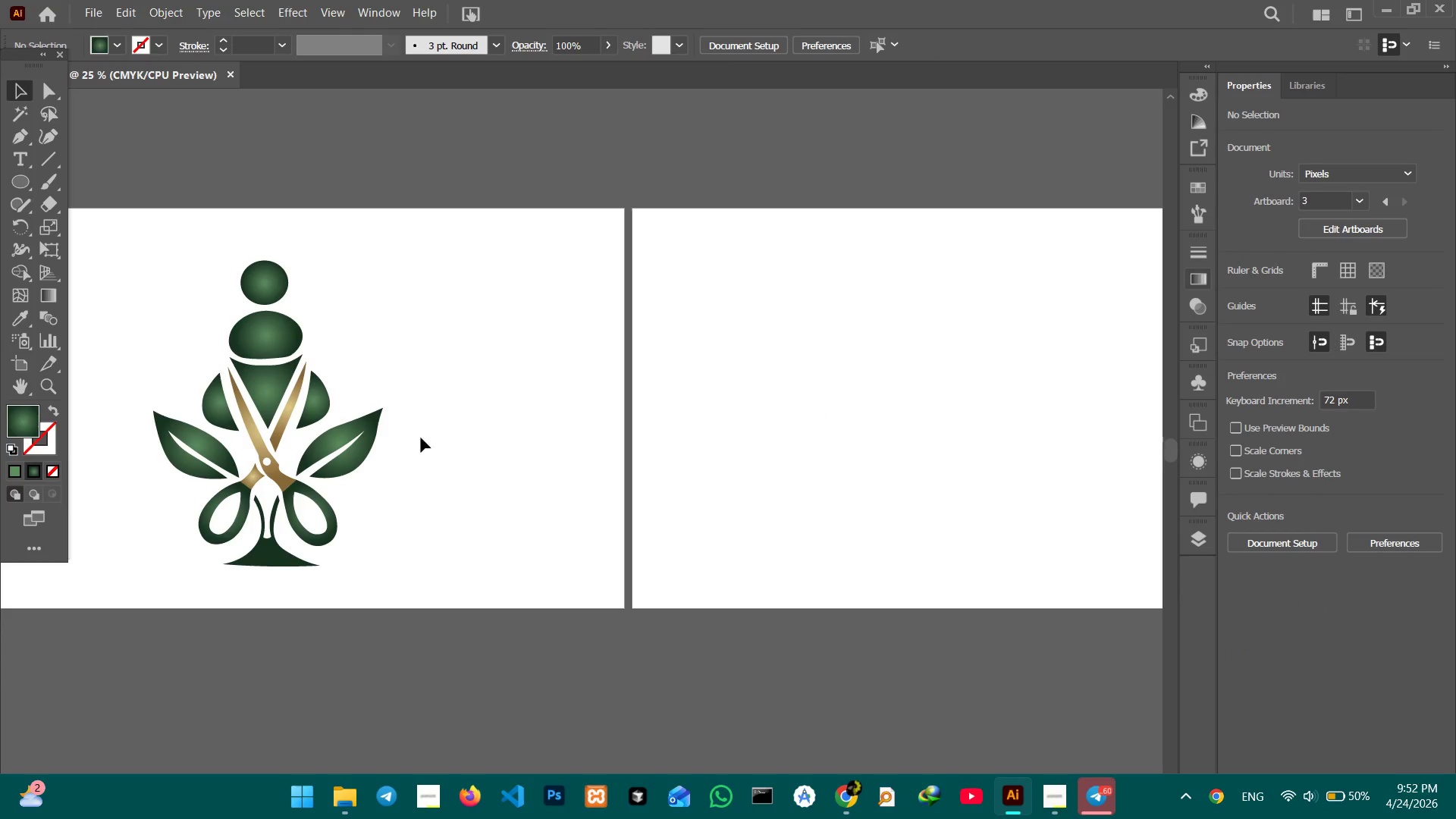 
key(Space)
 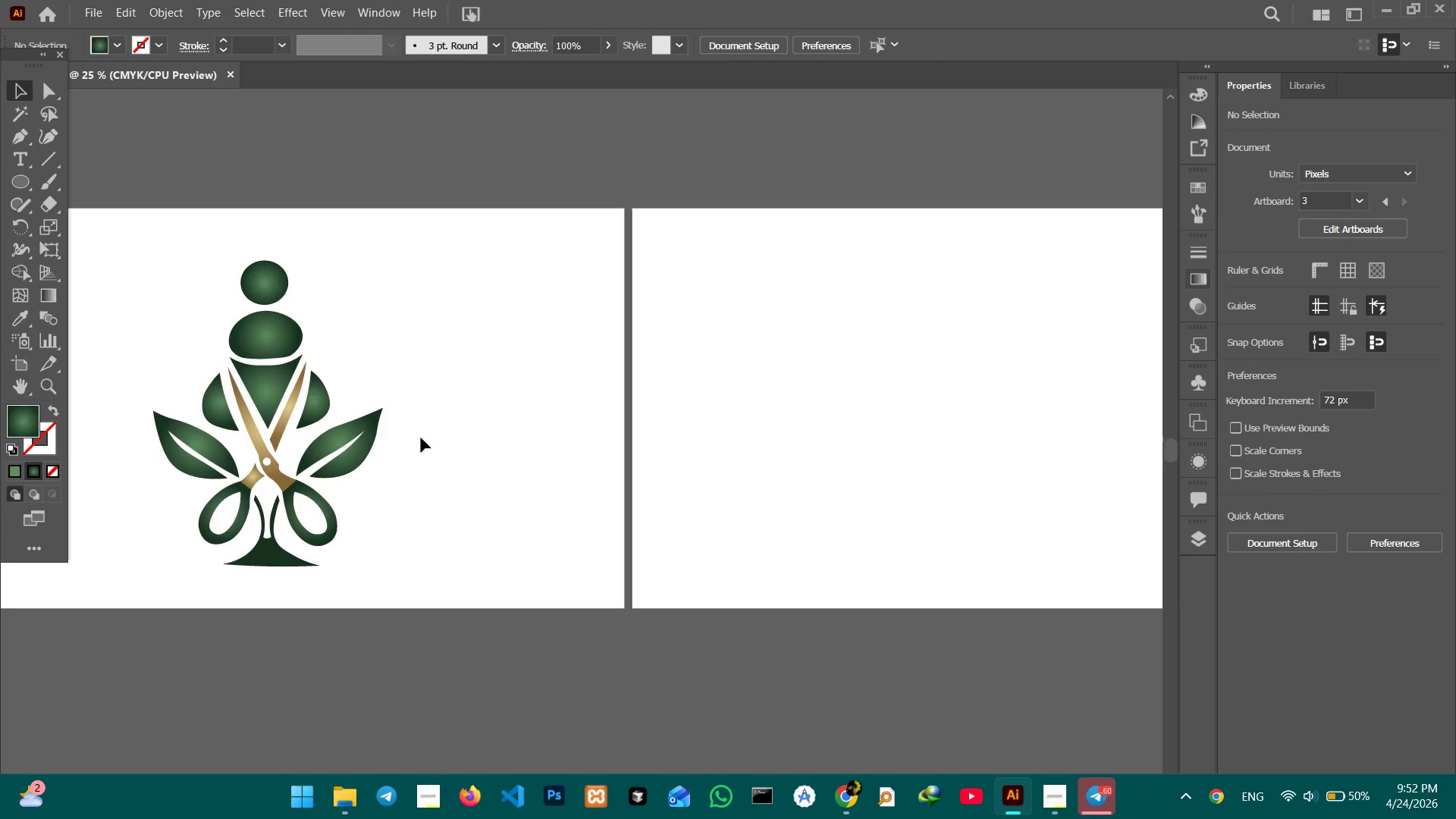 
key(Space)
 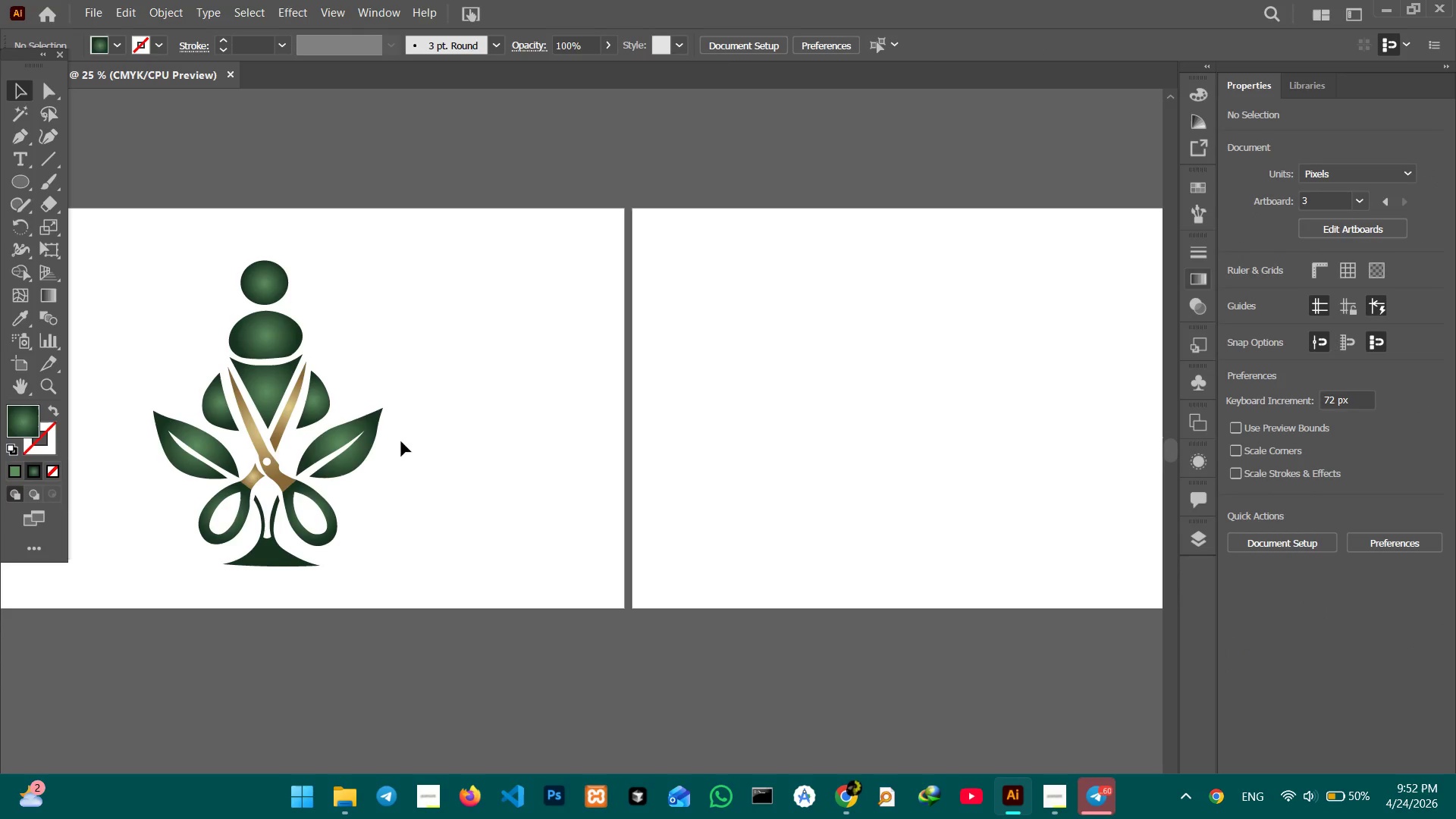 
key(Space)
 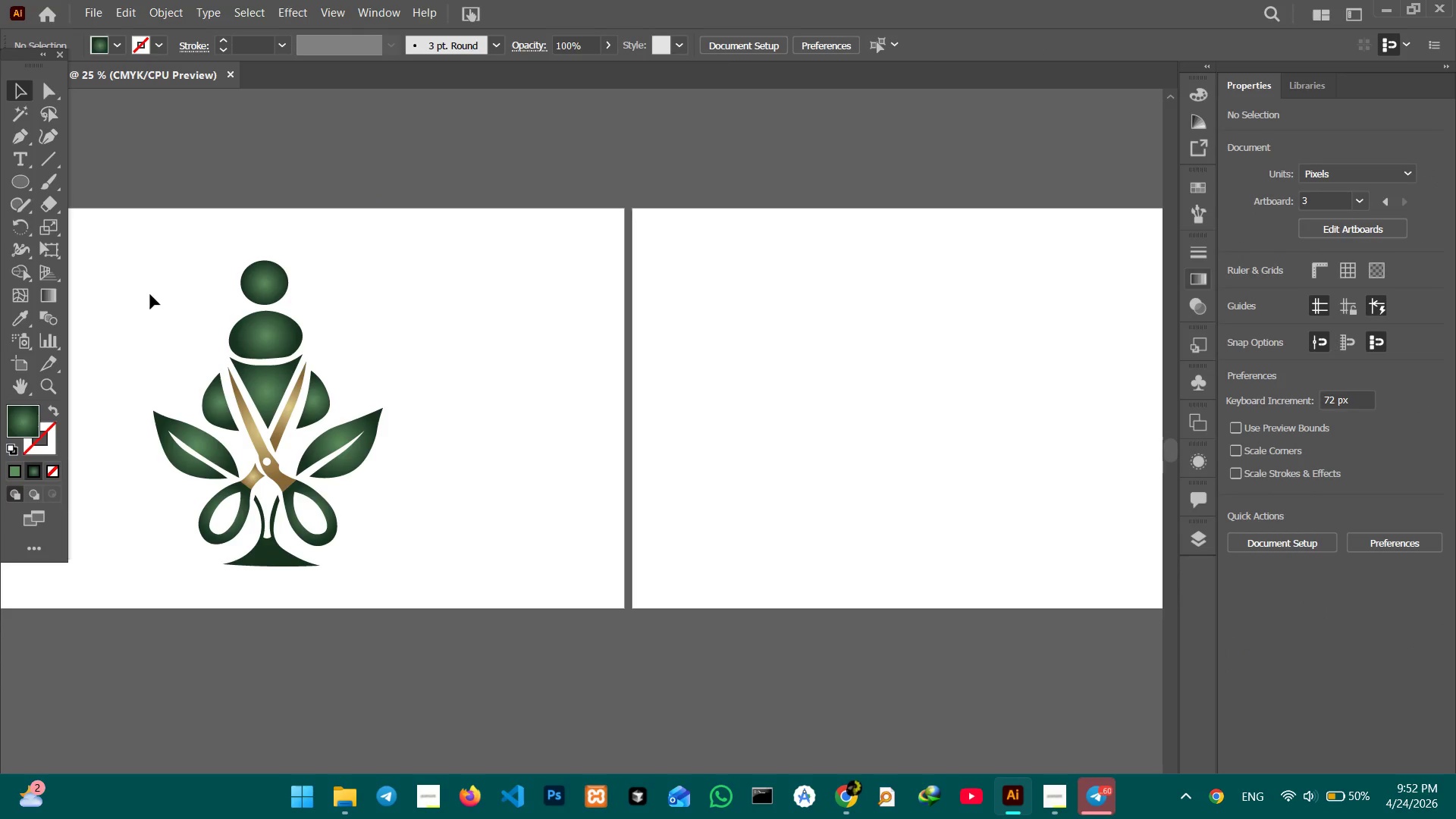 
left_click_drag(start_coordinate=[150, 293], to_coordinate=[361, 536])
 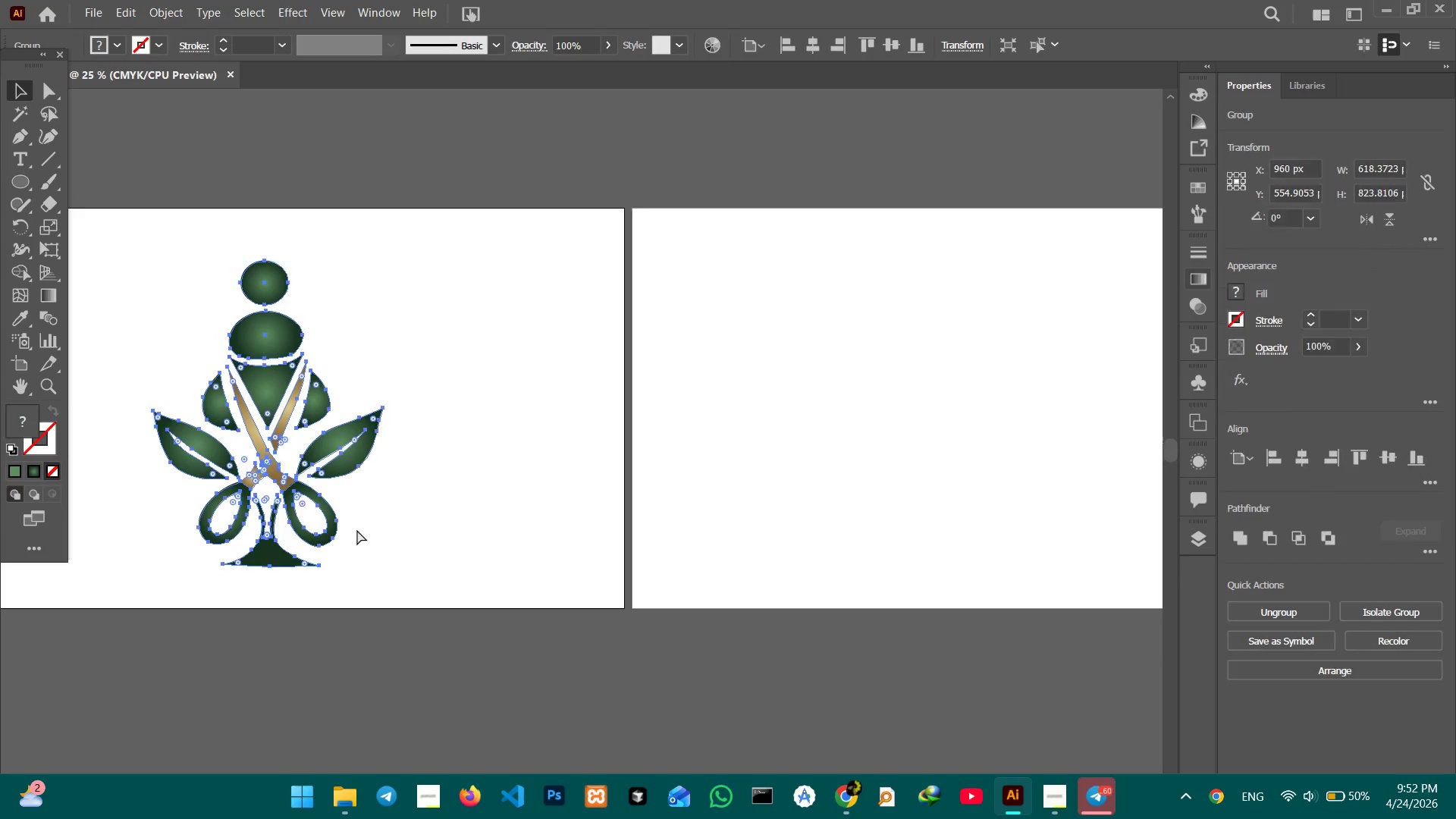 
key(Control+C)
 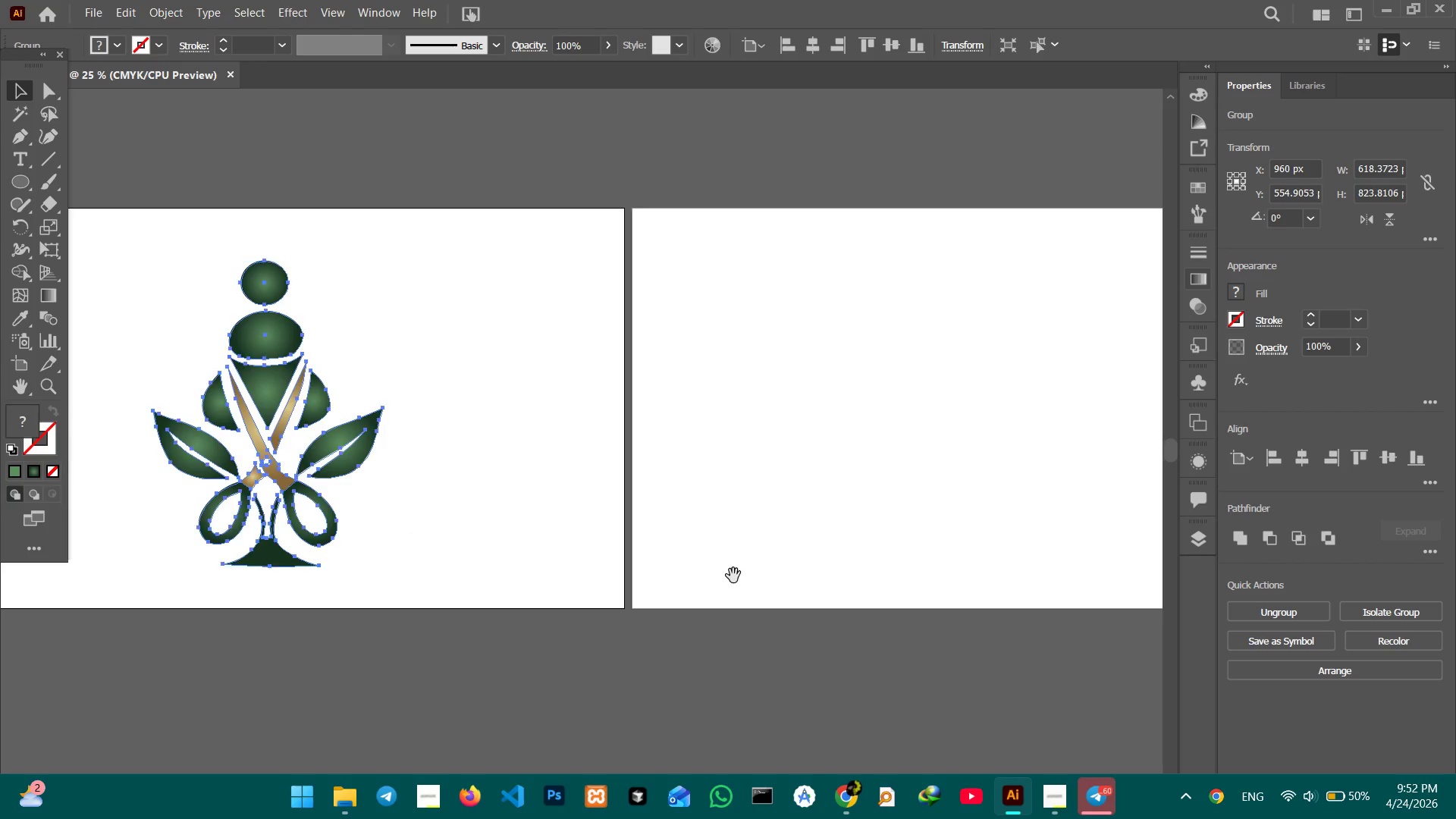 
hold_key(key=Space, duration=1.33)
 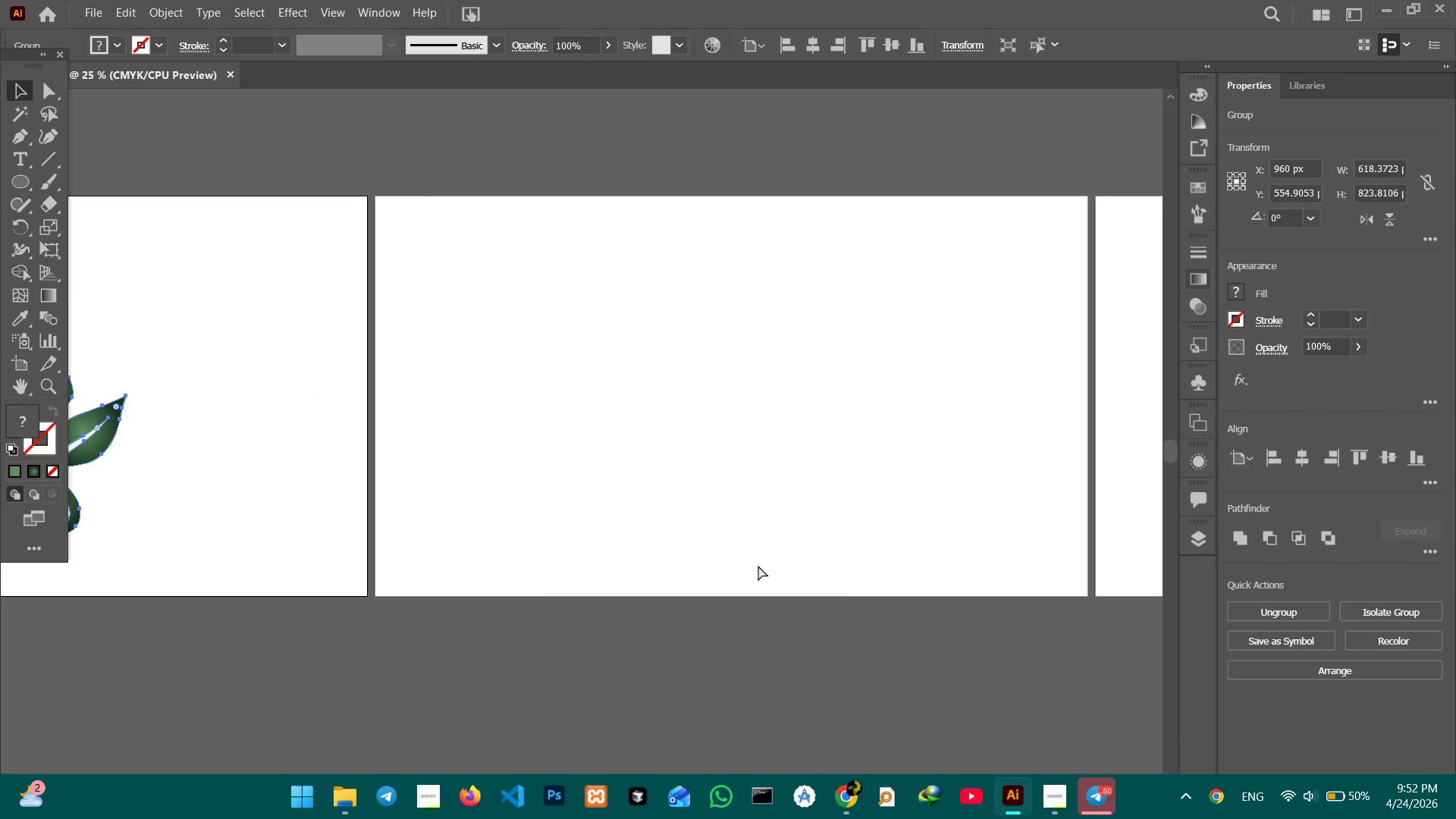 
left_click_drag(start_coordinate=[811, 579], to_coordinate=[613, 566])
 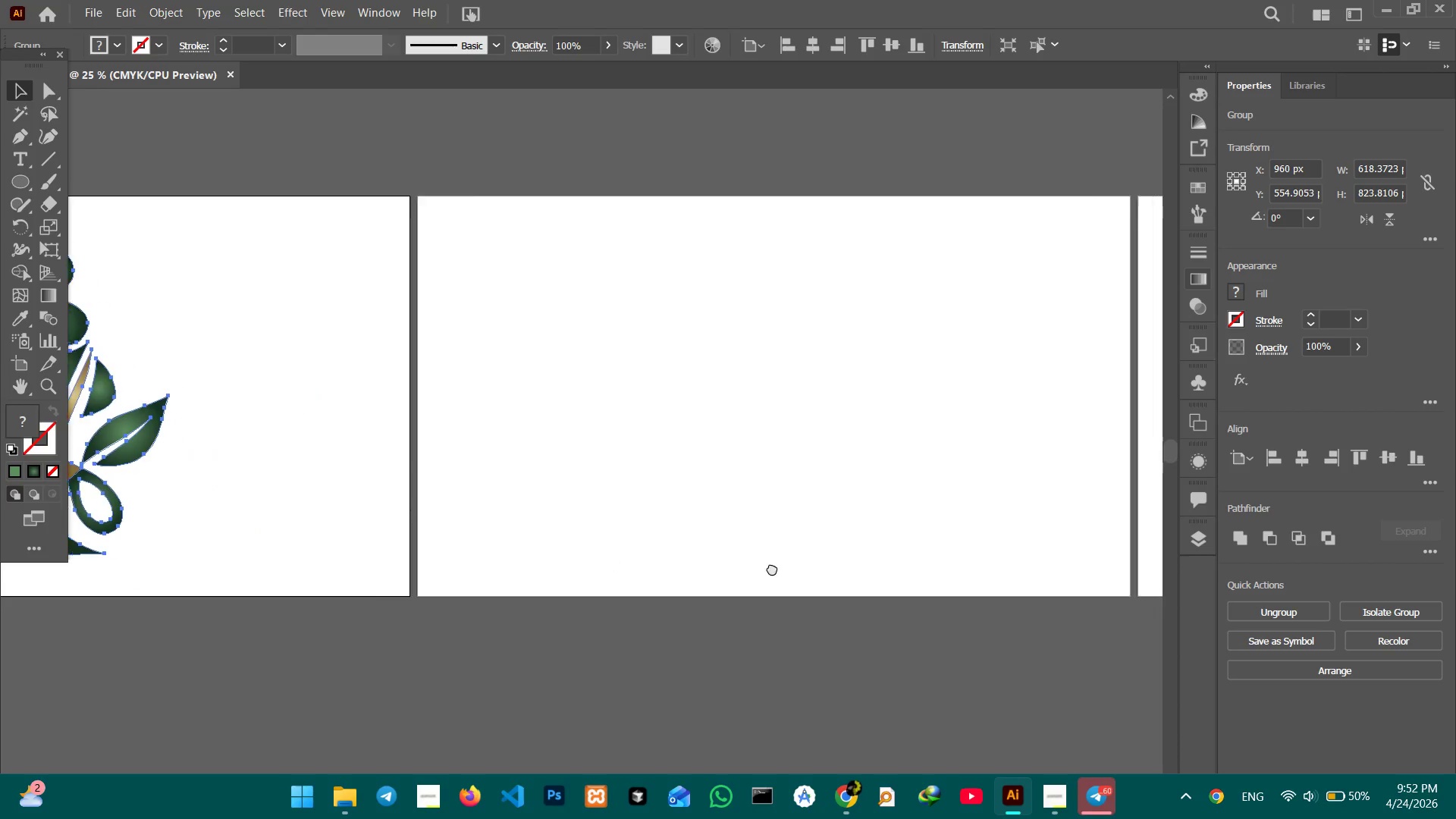 
left_click_drag(start_coordinate=[818, 566], to_coordinate=[757, 568])
 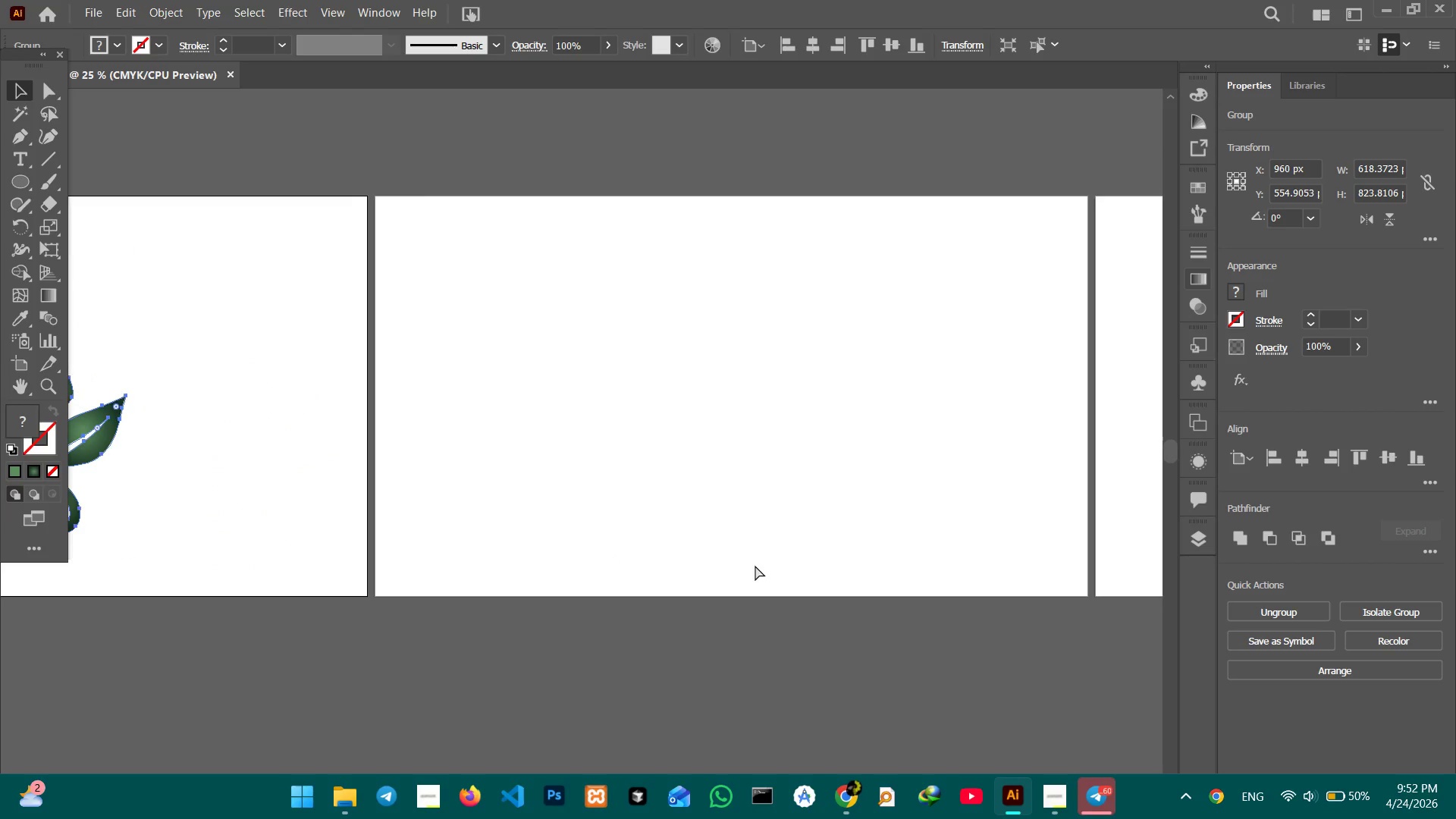 
key(Control+V)
 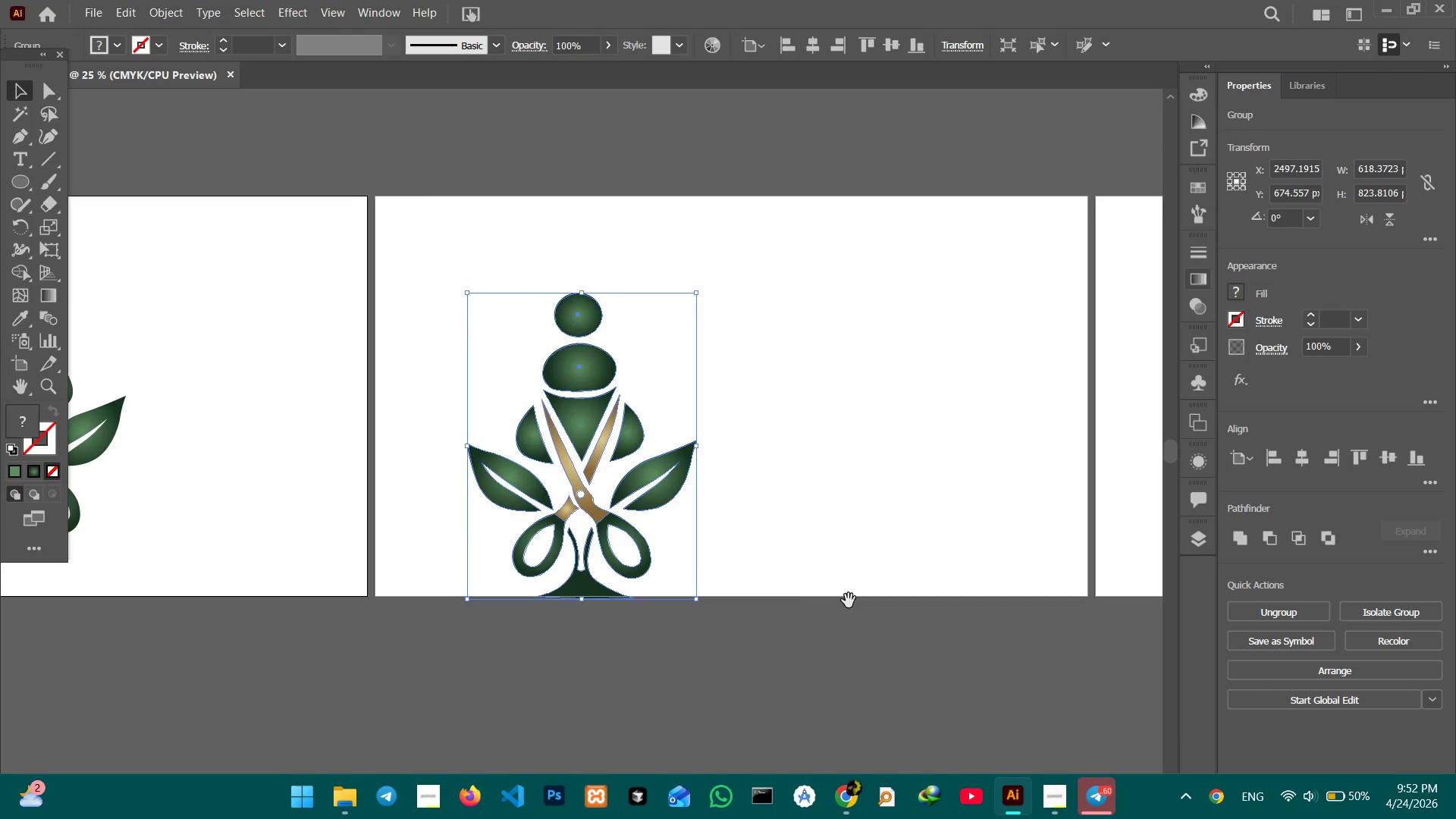 
hold_key(key=Space, duration=0.47)